 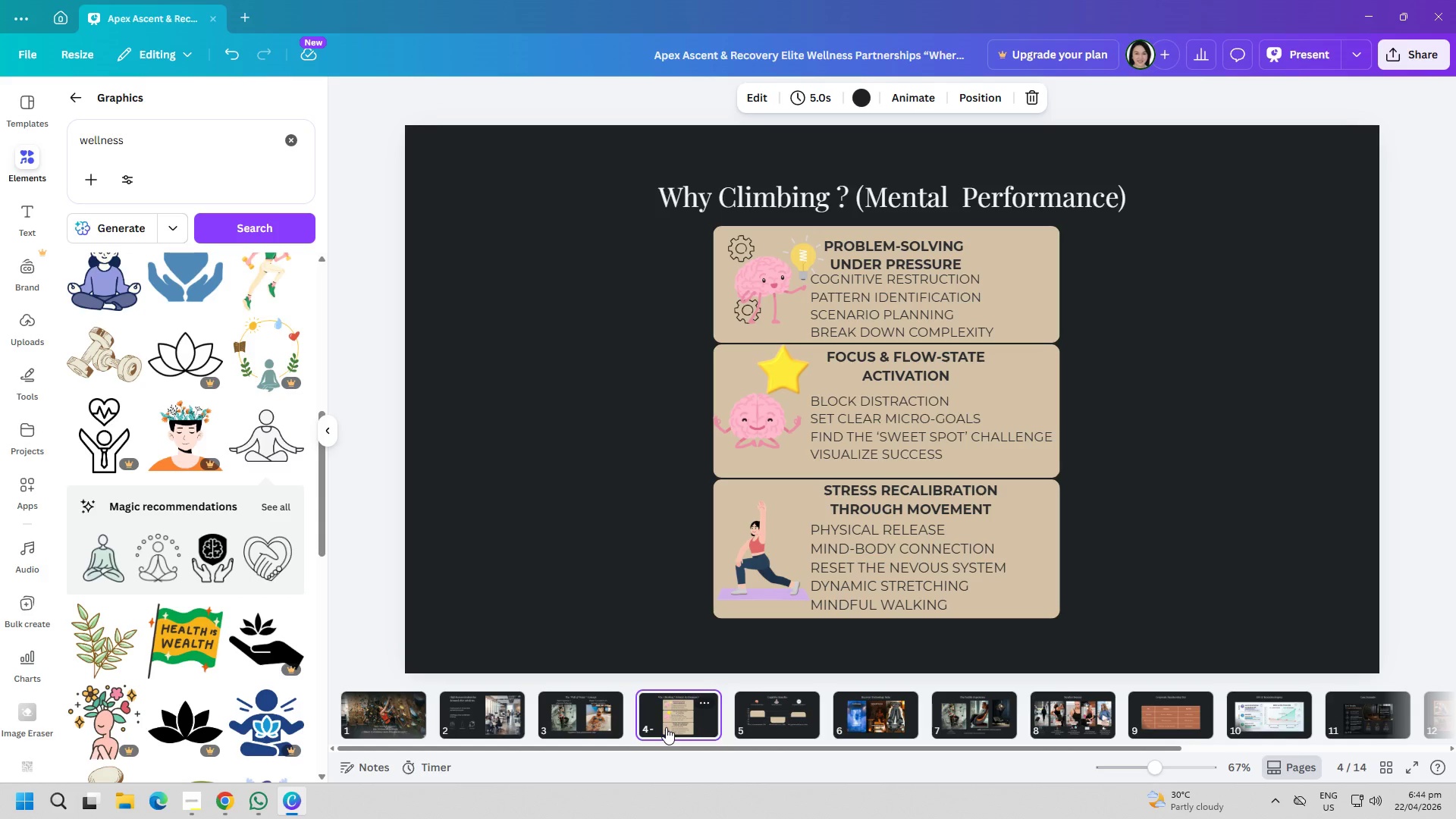 
double_click([458, 696])
 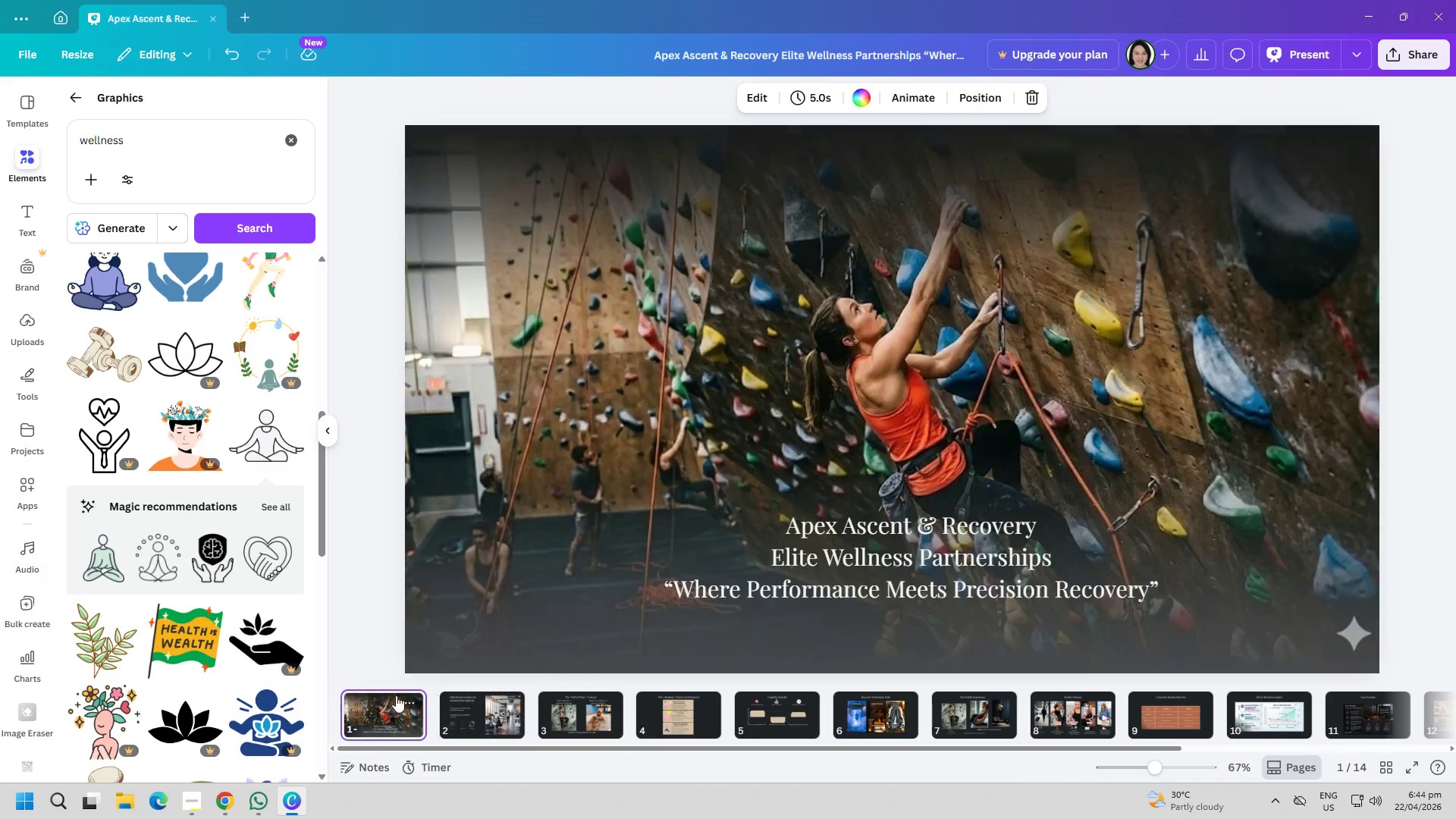 
double_click([463, 708])
 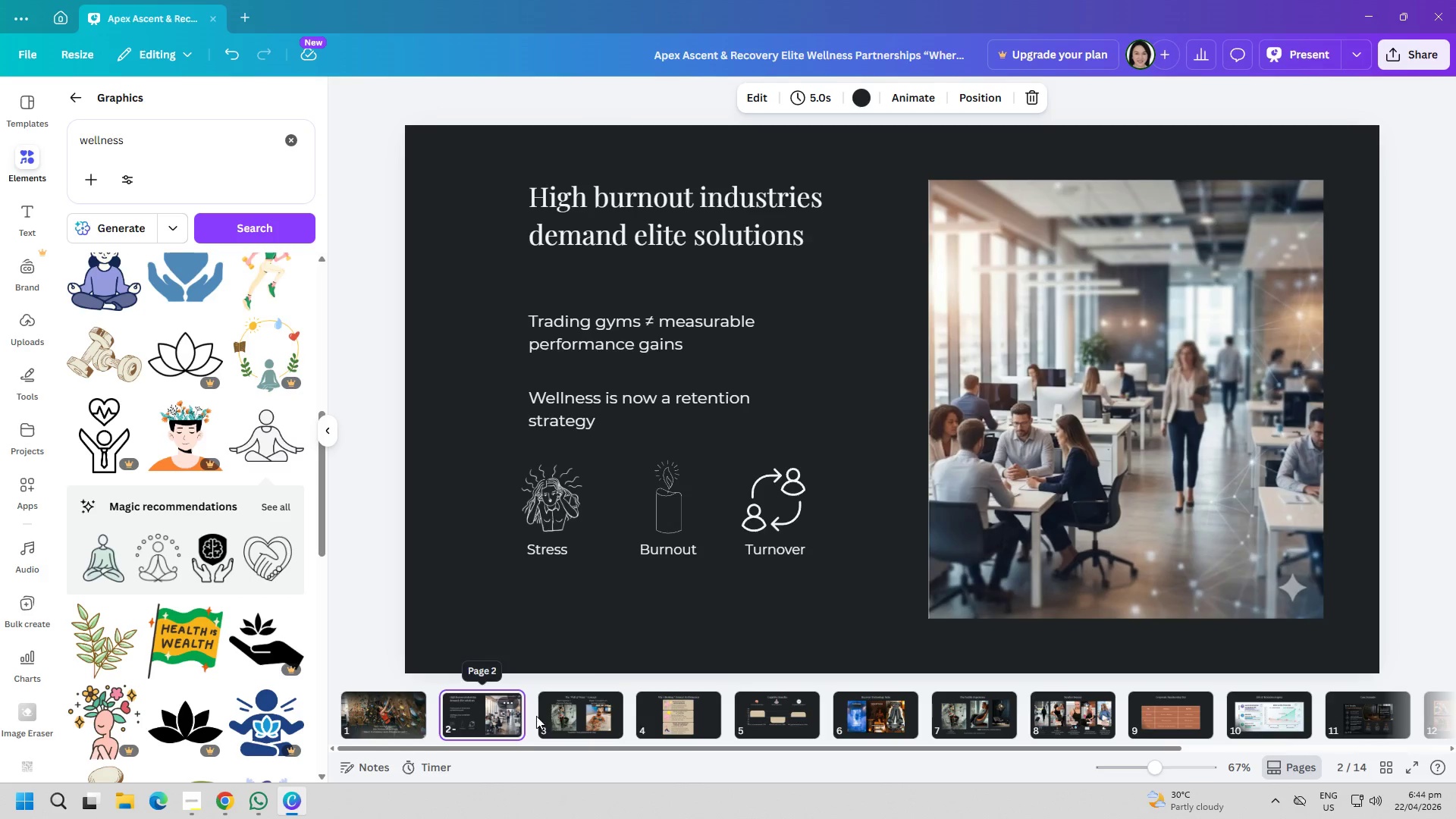 
triple_click([561, 718])
 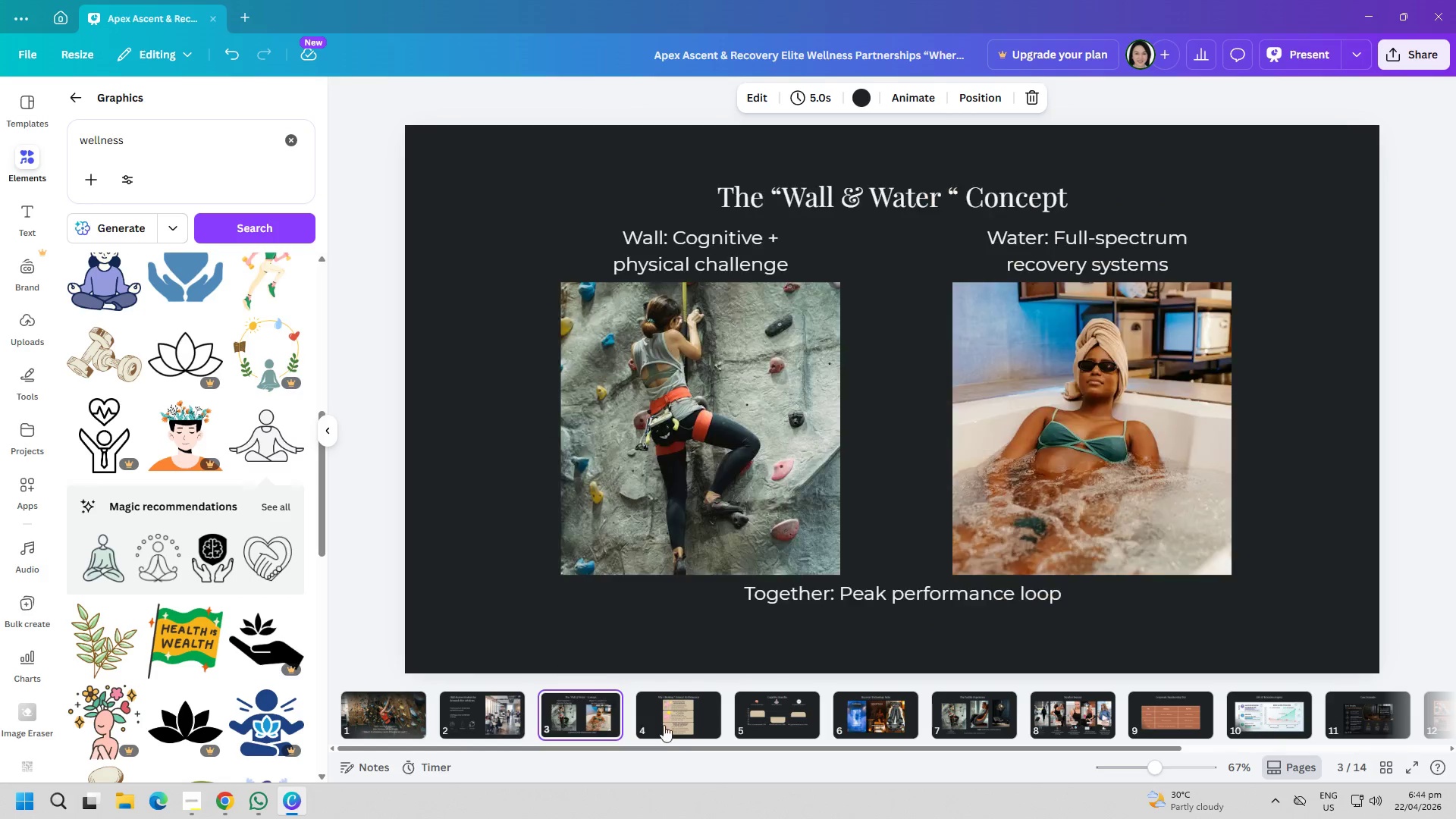 
triple_click([670, 725])
 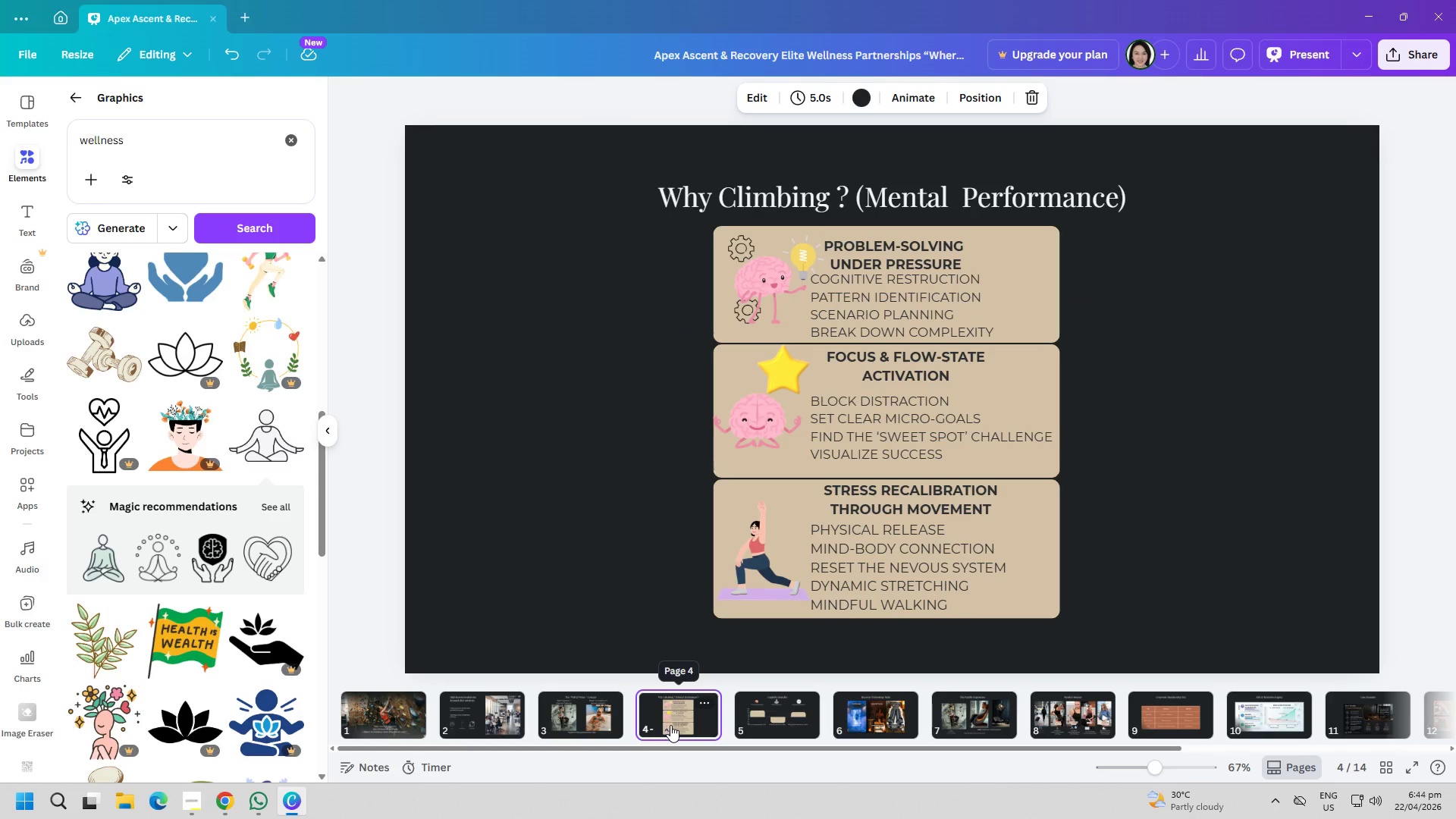 
key(Alt+Space)
 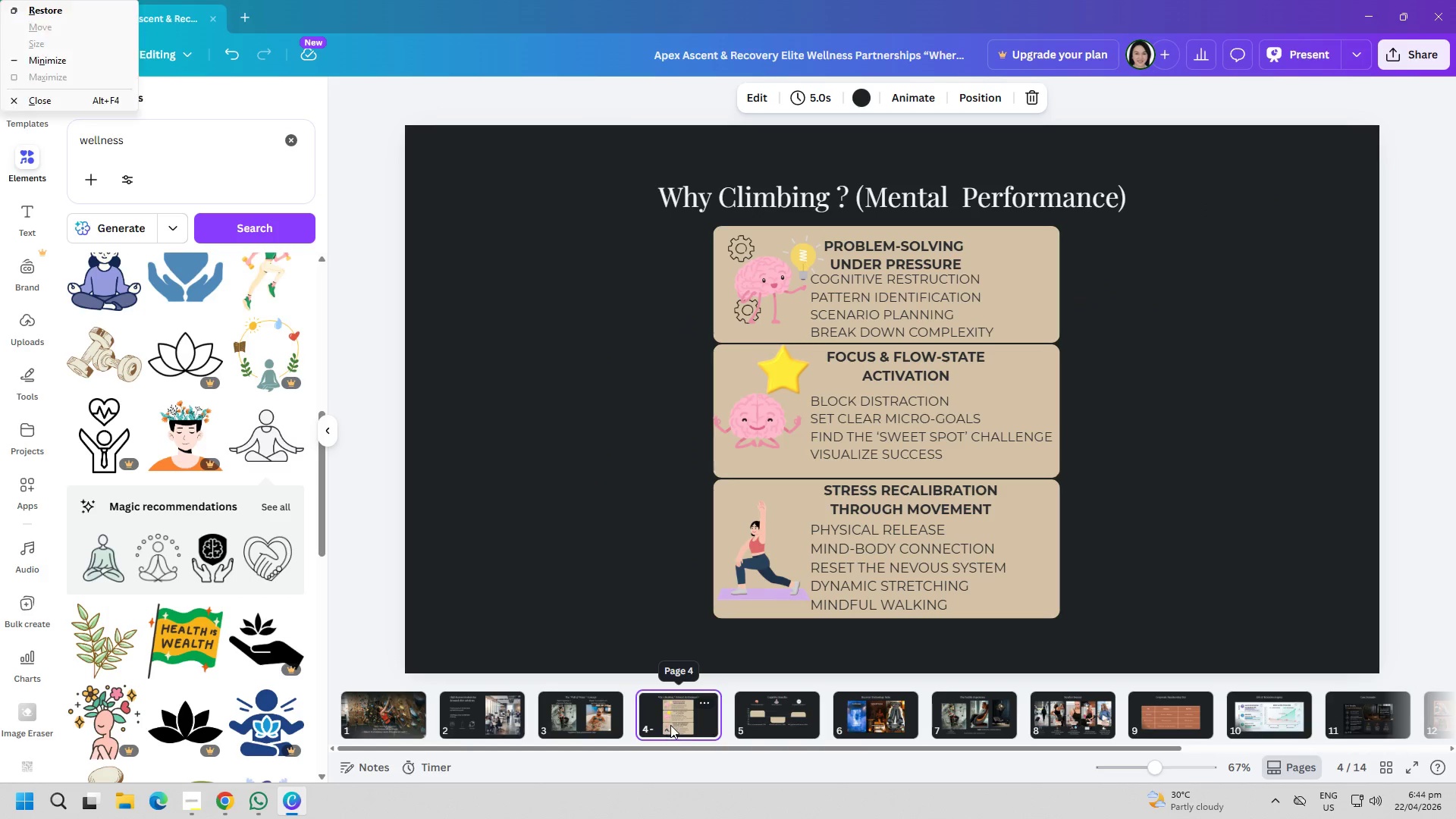 
key(Alt+AltLeft)
 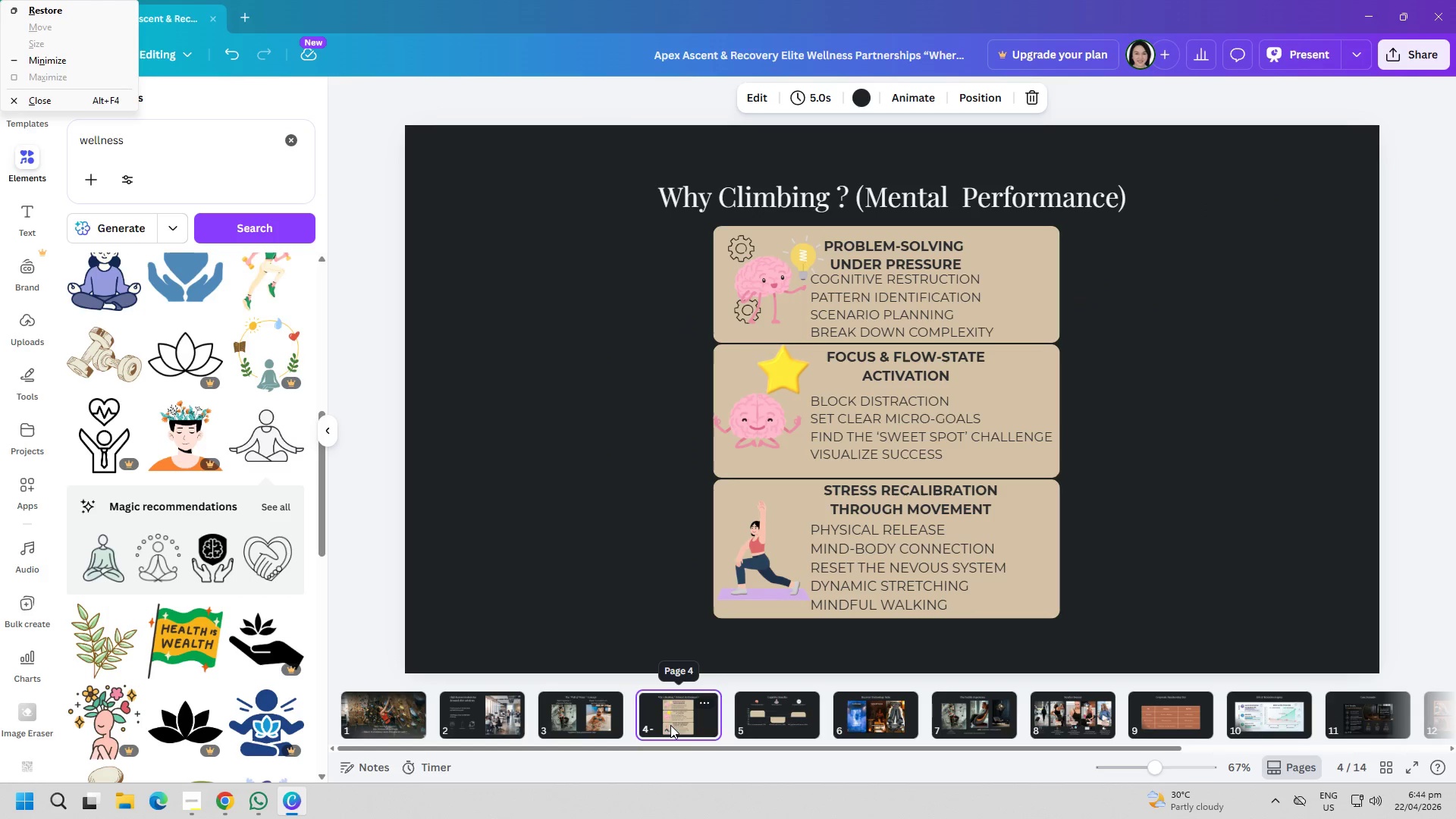 
key(Alt+Tab)
 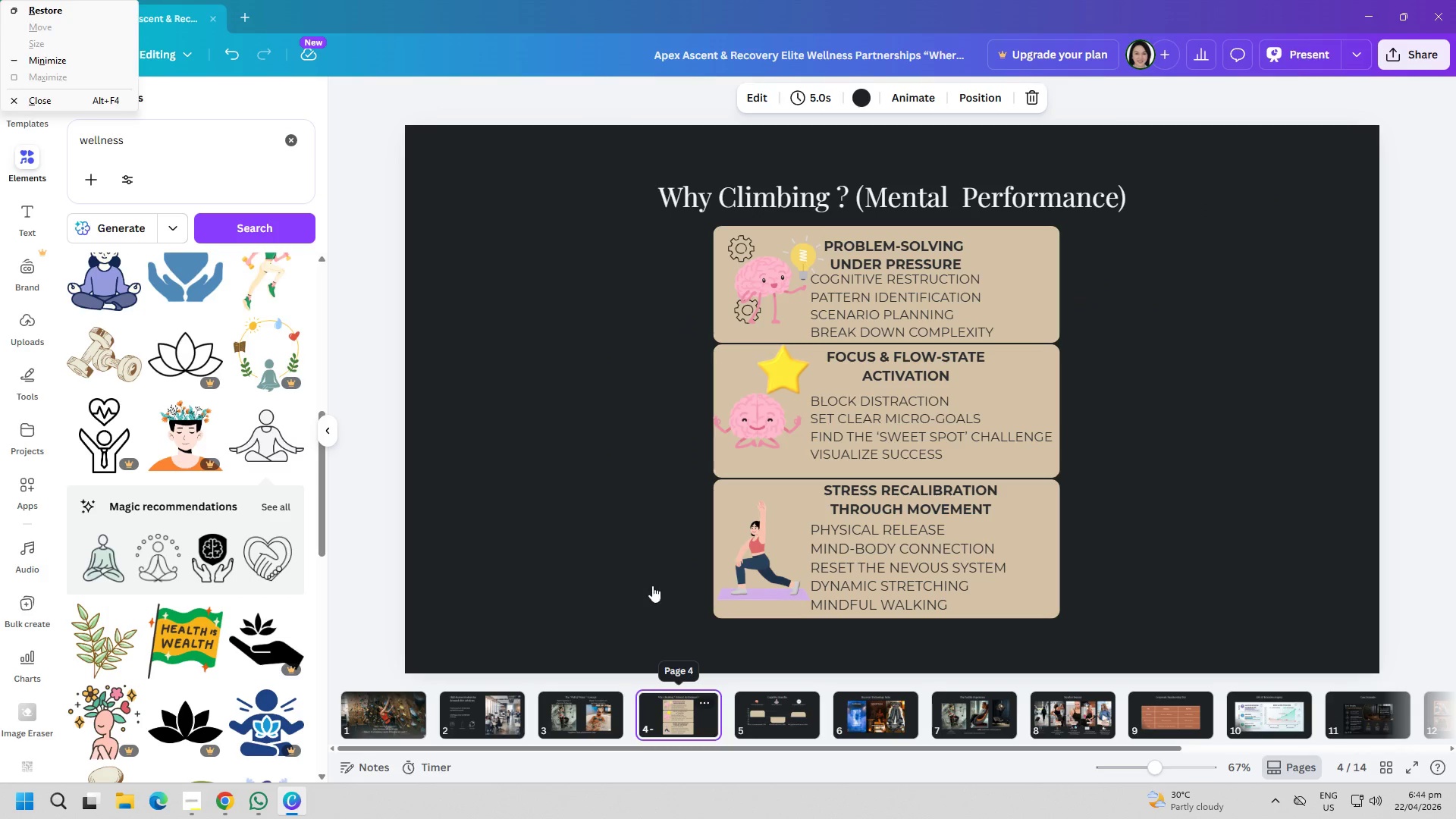 
key(Alt+AltLeft)
 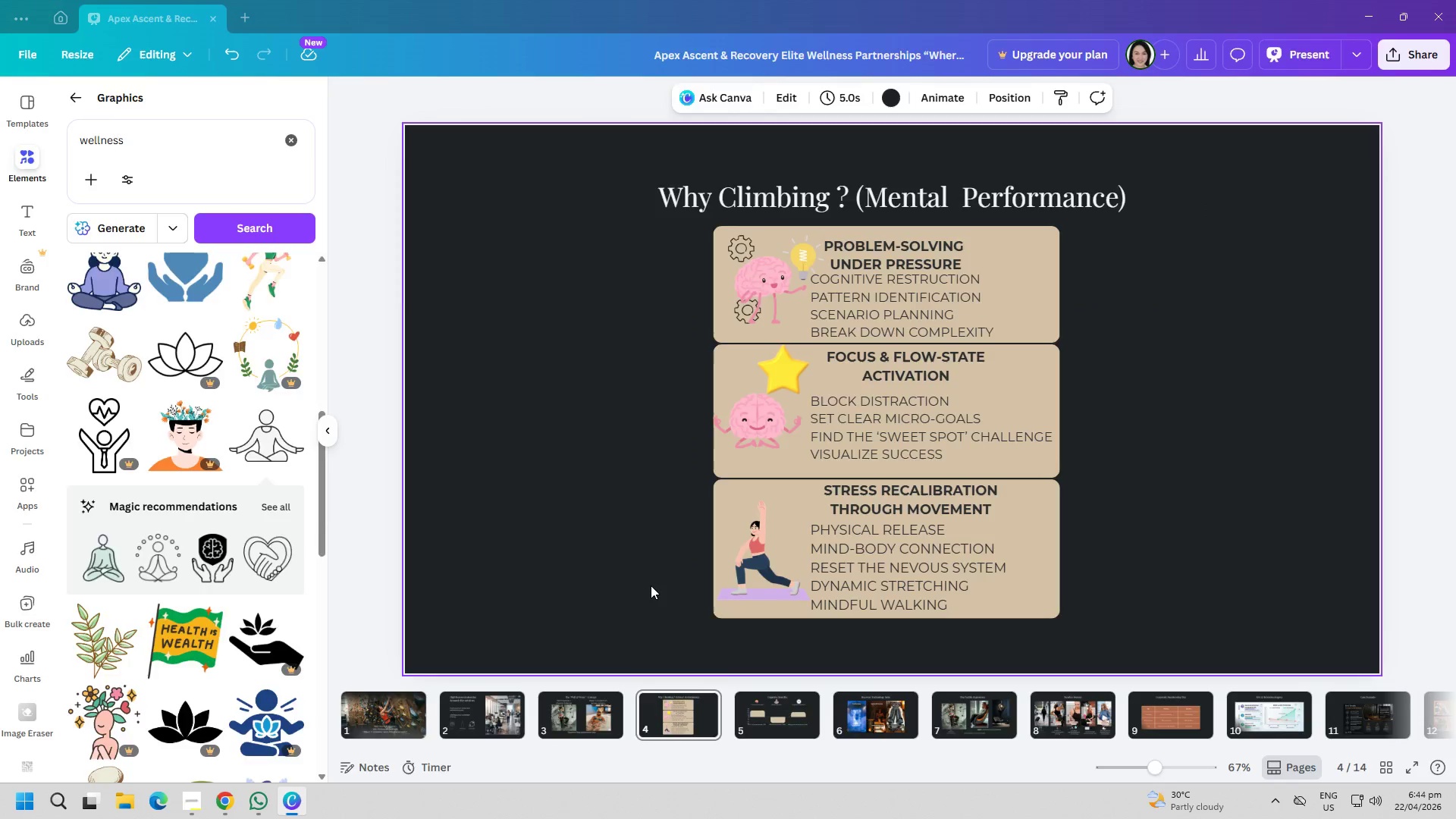 
key(Alt+Tab)